 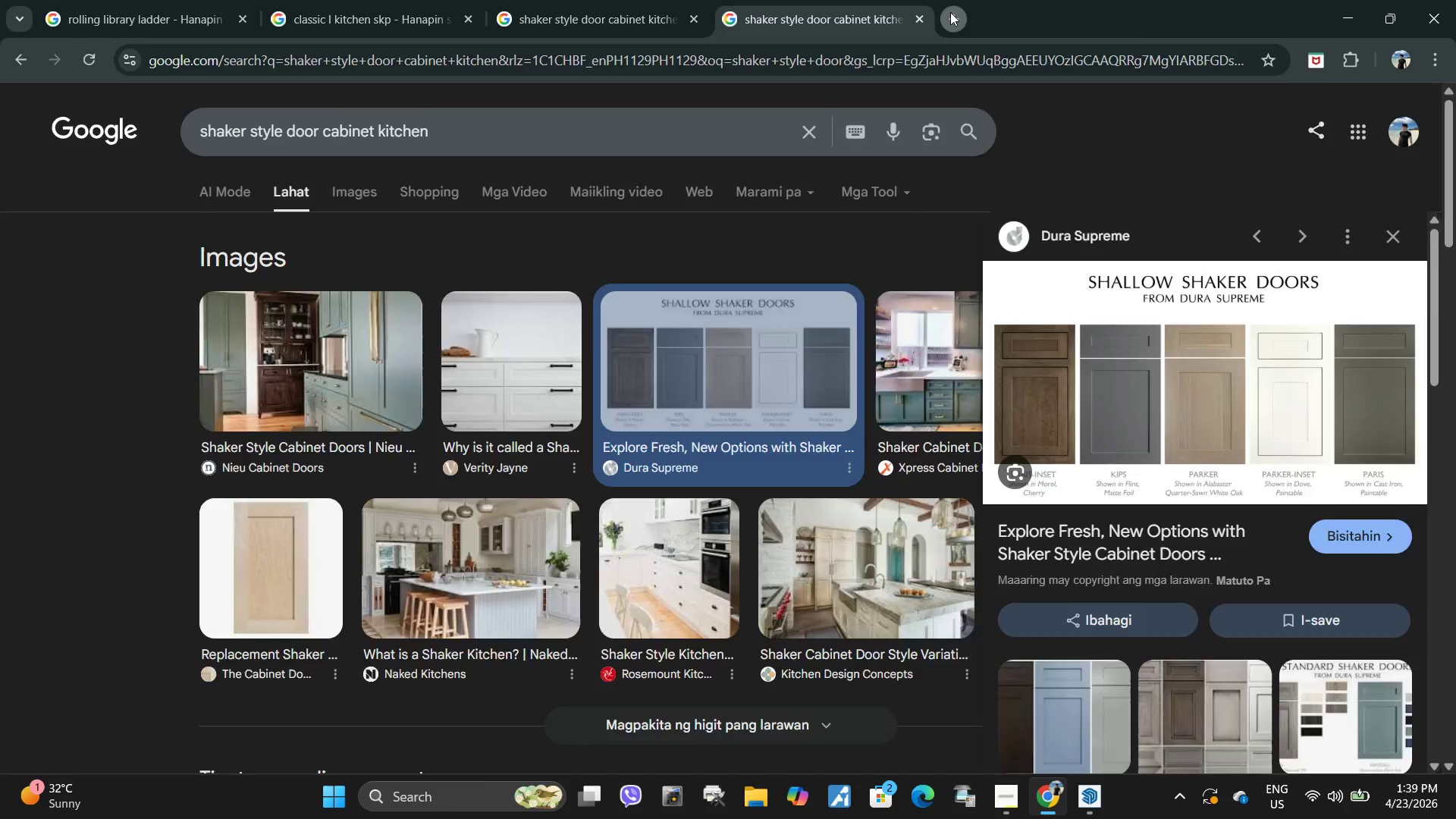 
type(erclaimed oak skp)
 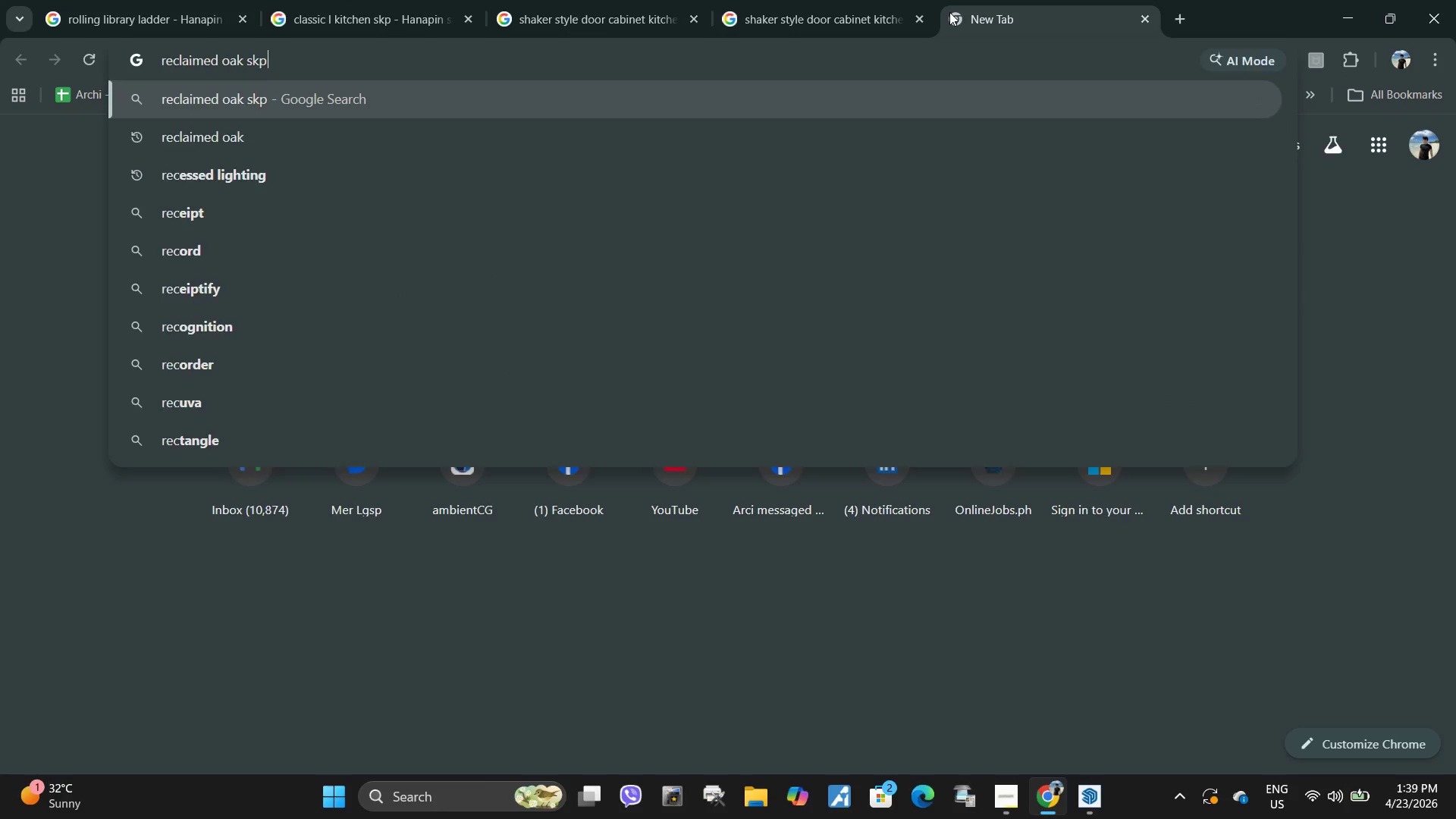 
key(Enter)
 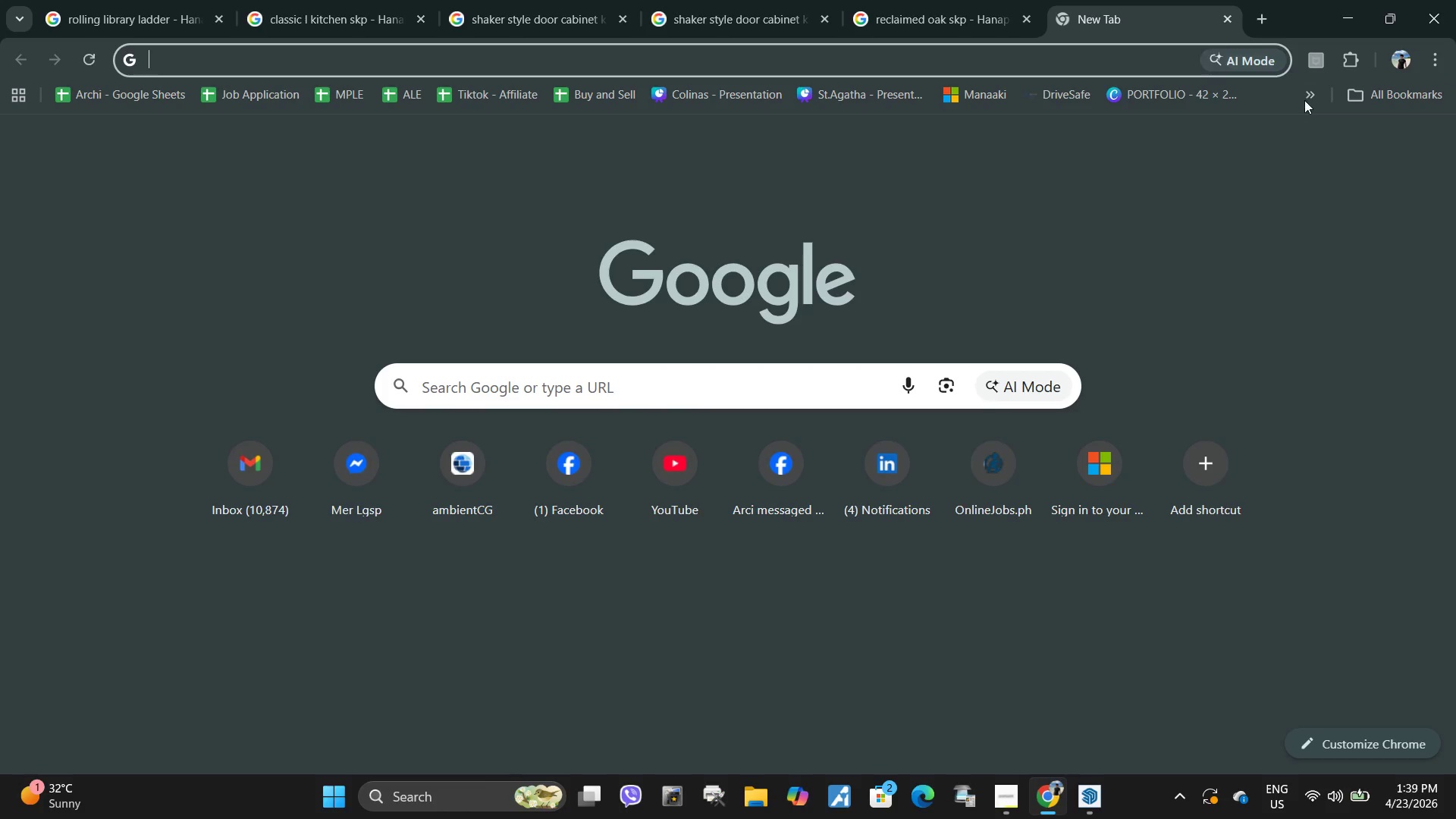 
wait(5.65)
 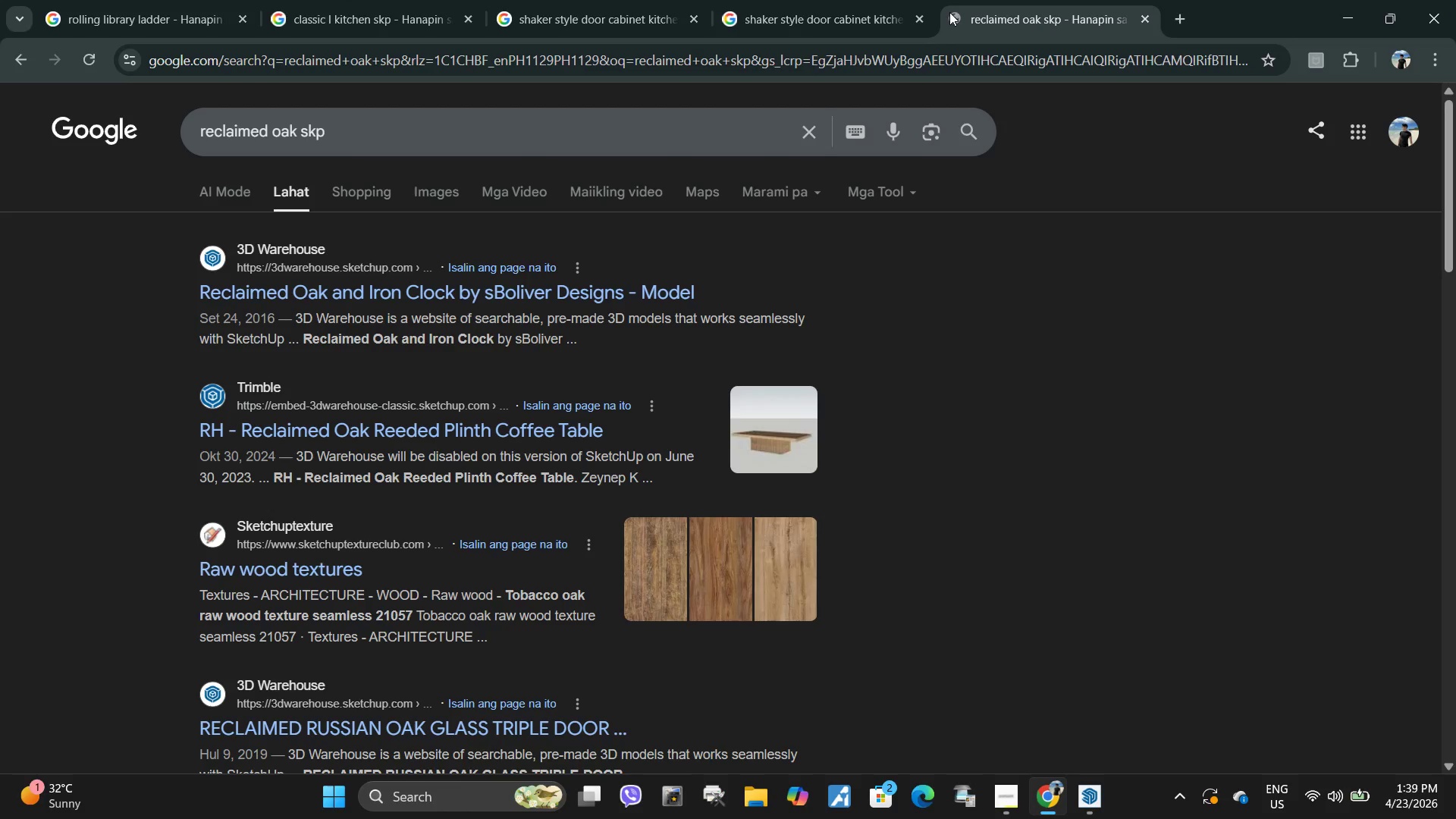 
mouse_move([1100, 303])
 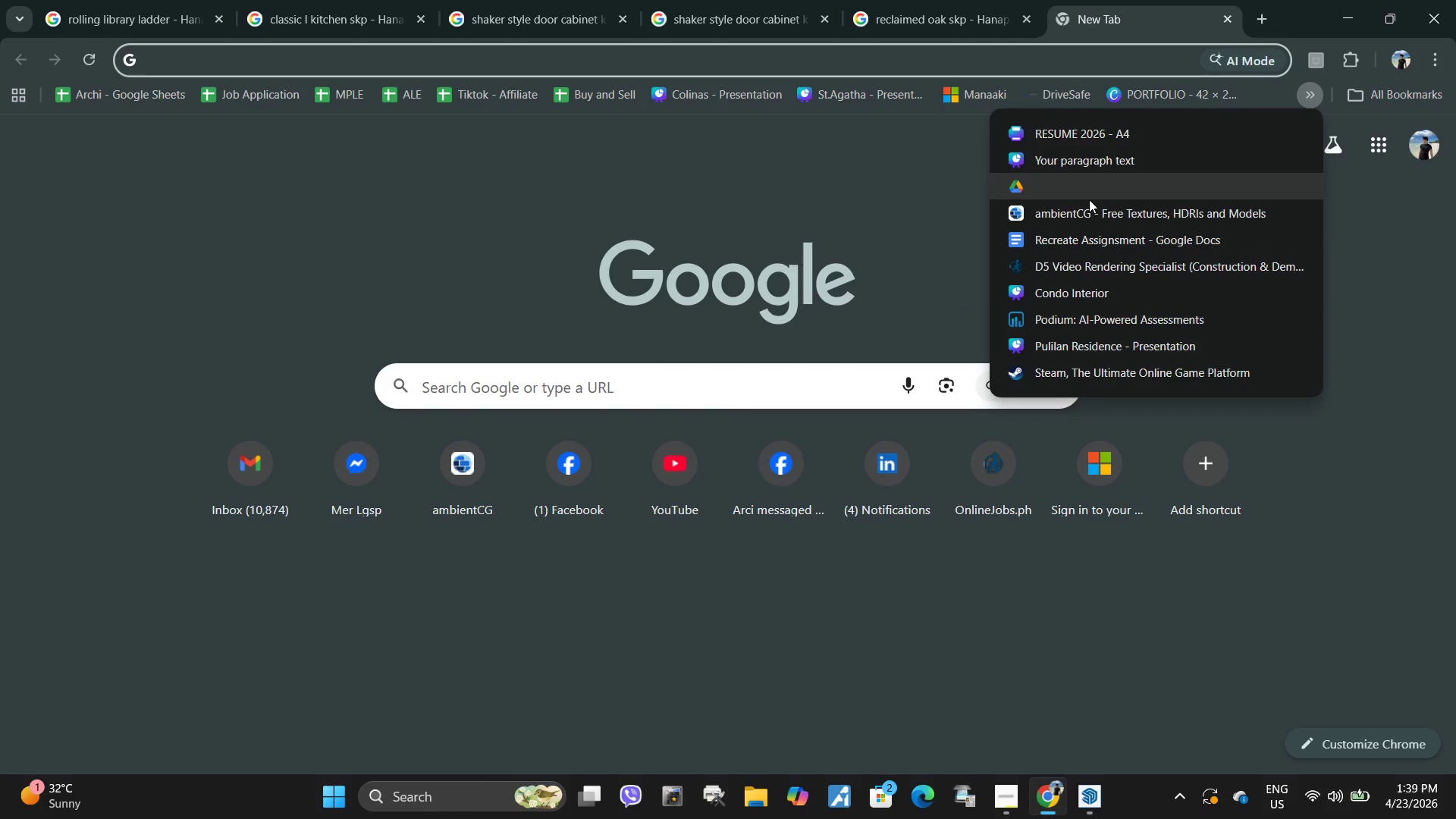 
left_click([1086, 211])
 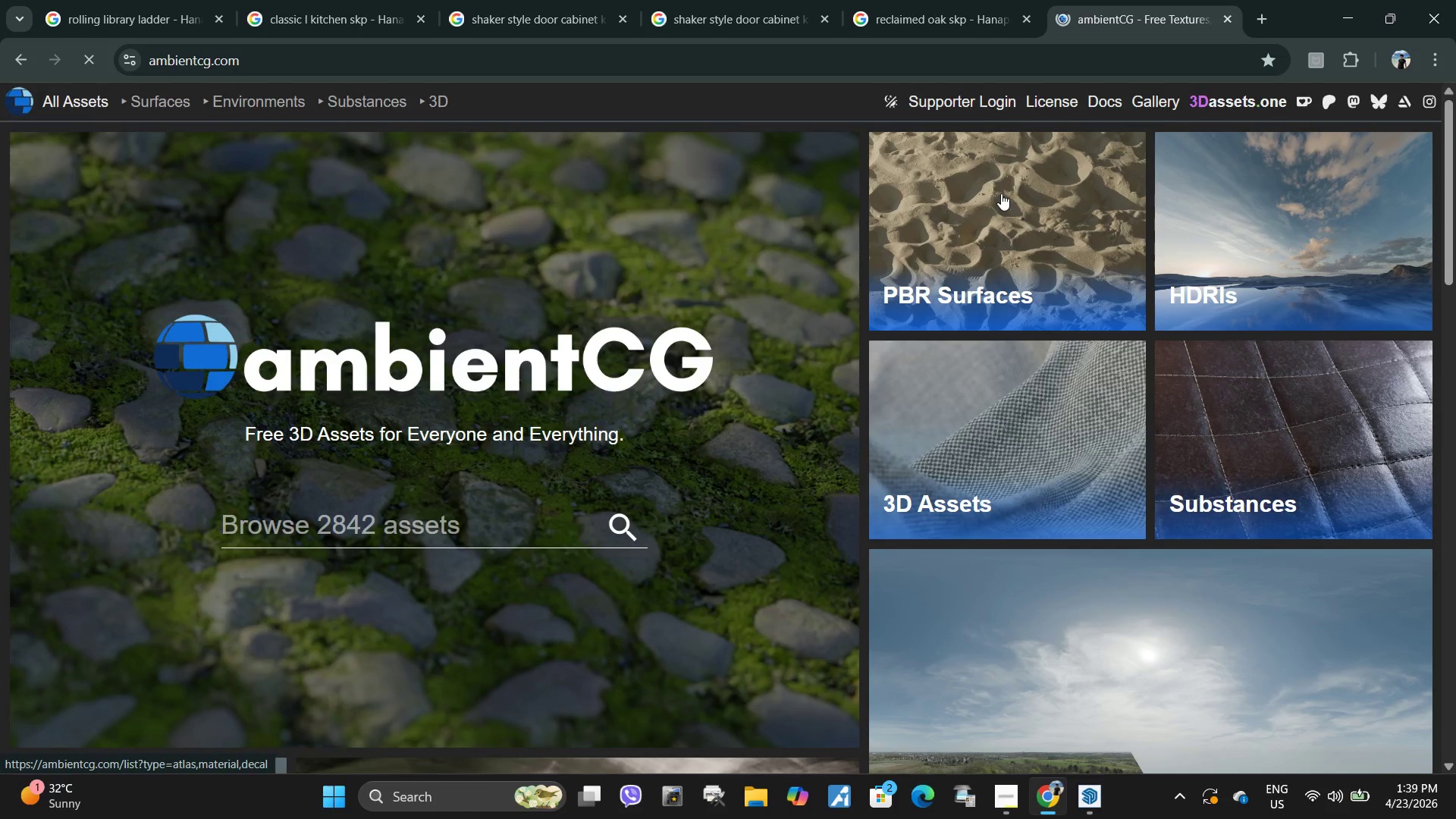 
left_click([418, 519])
 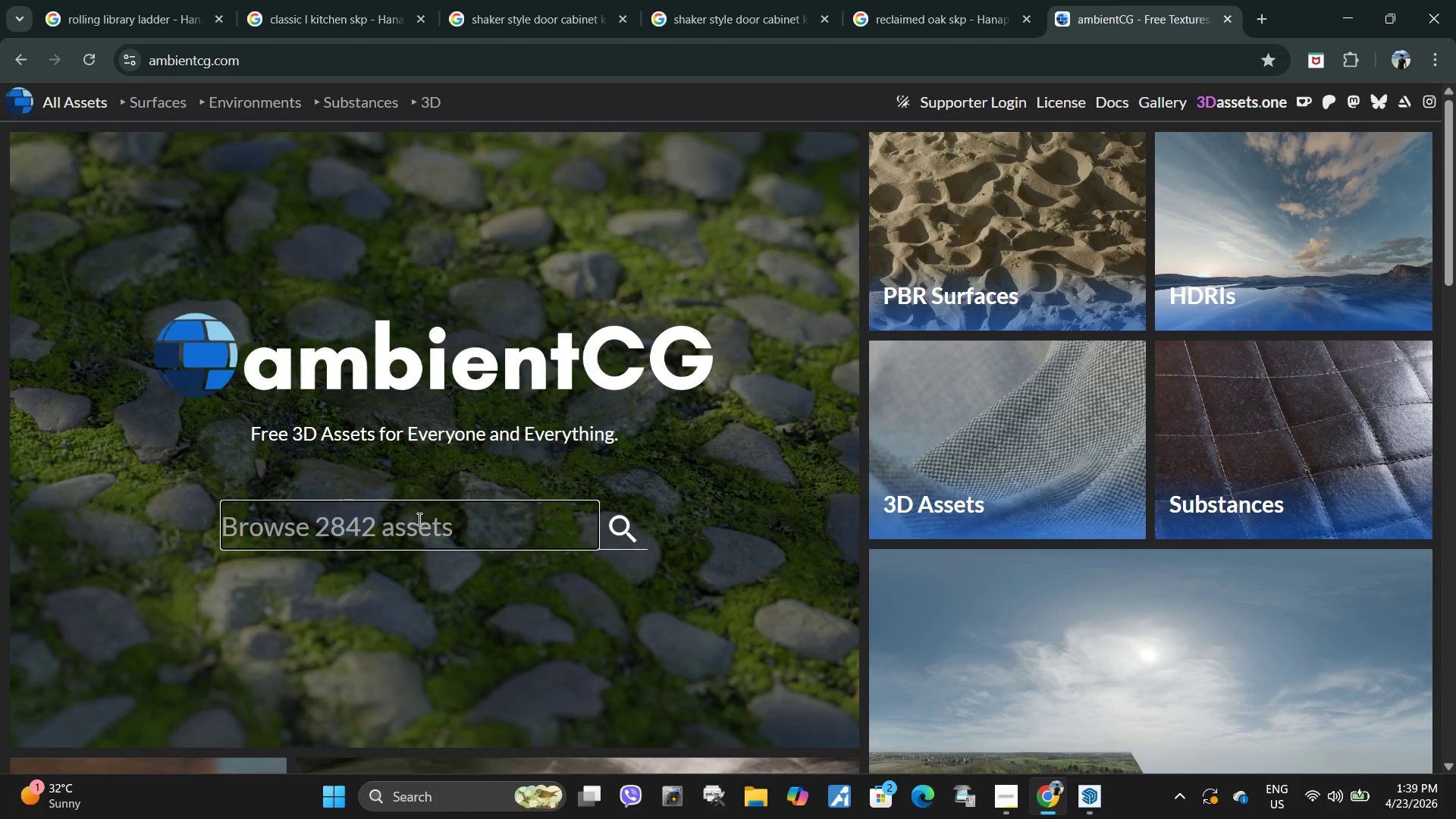 
type(reclaimed oak)
 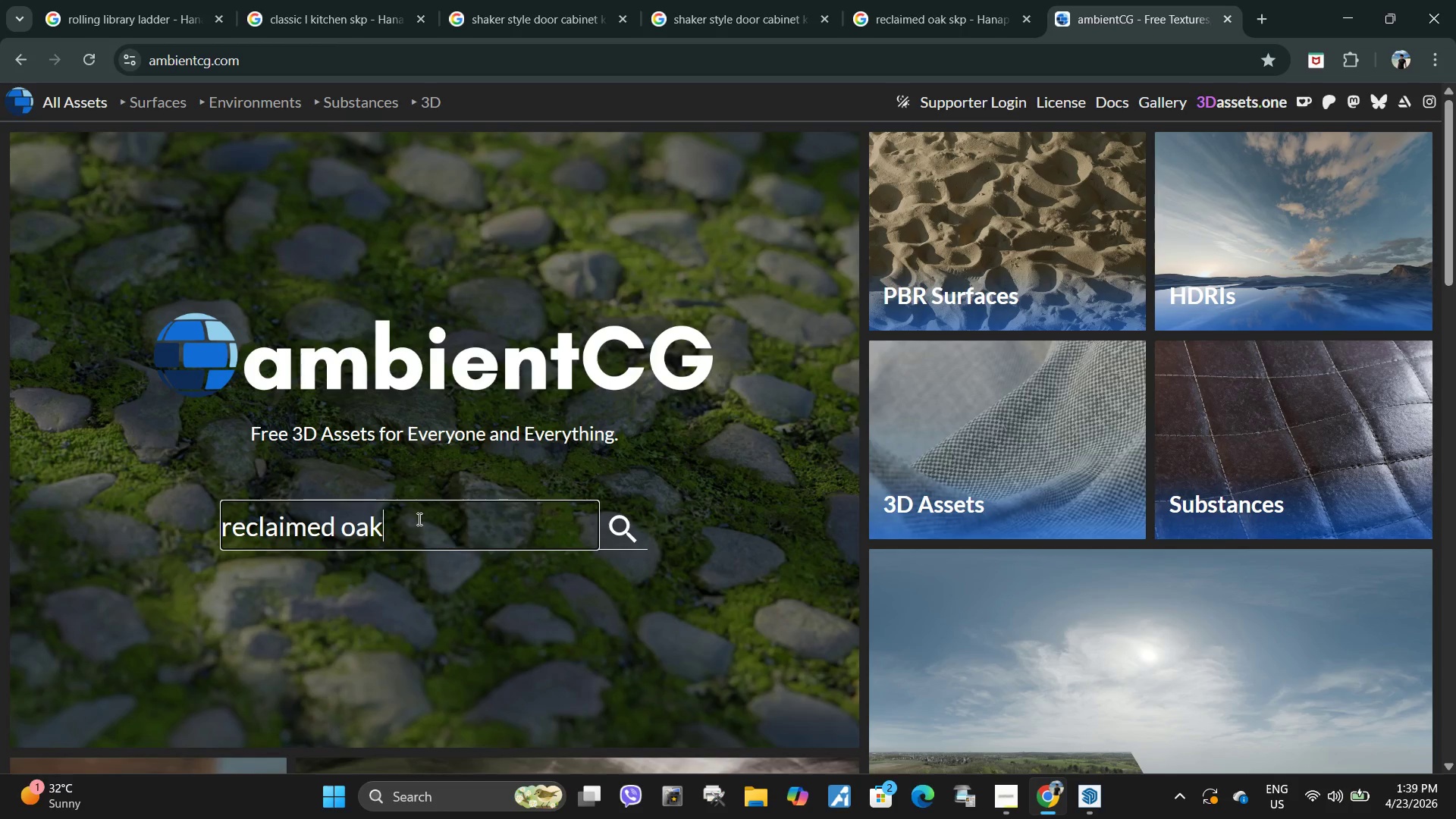 
key(Enter)
 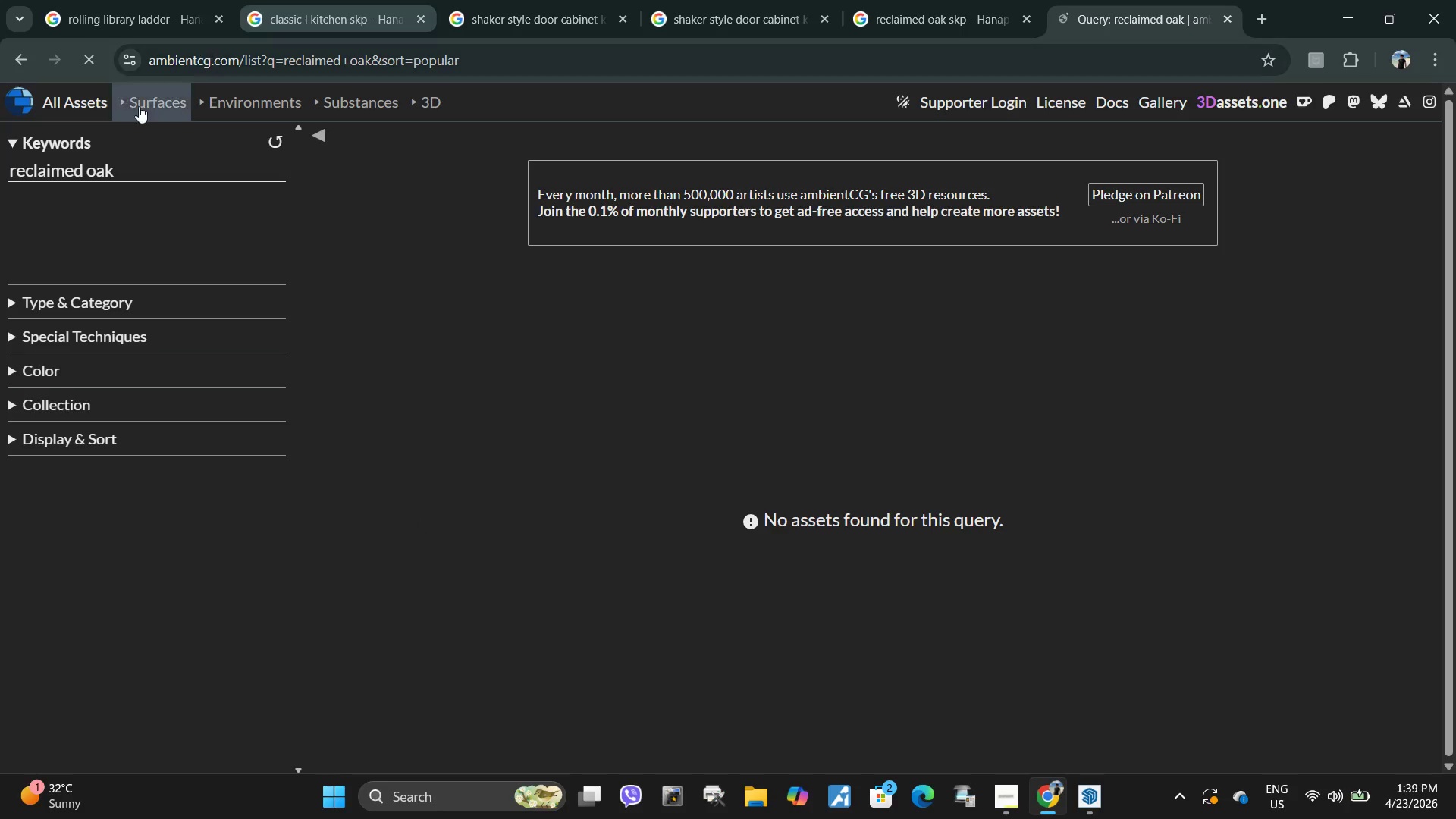 
left_click_drag(start_coordinate=[167, 178], to_coordinate=[0, 178])
 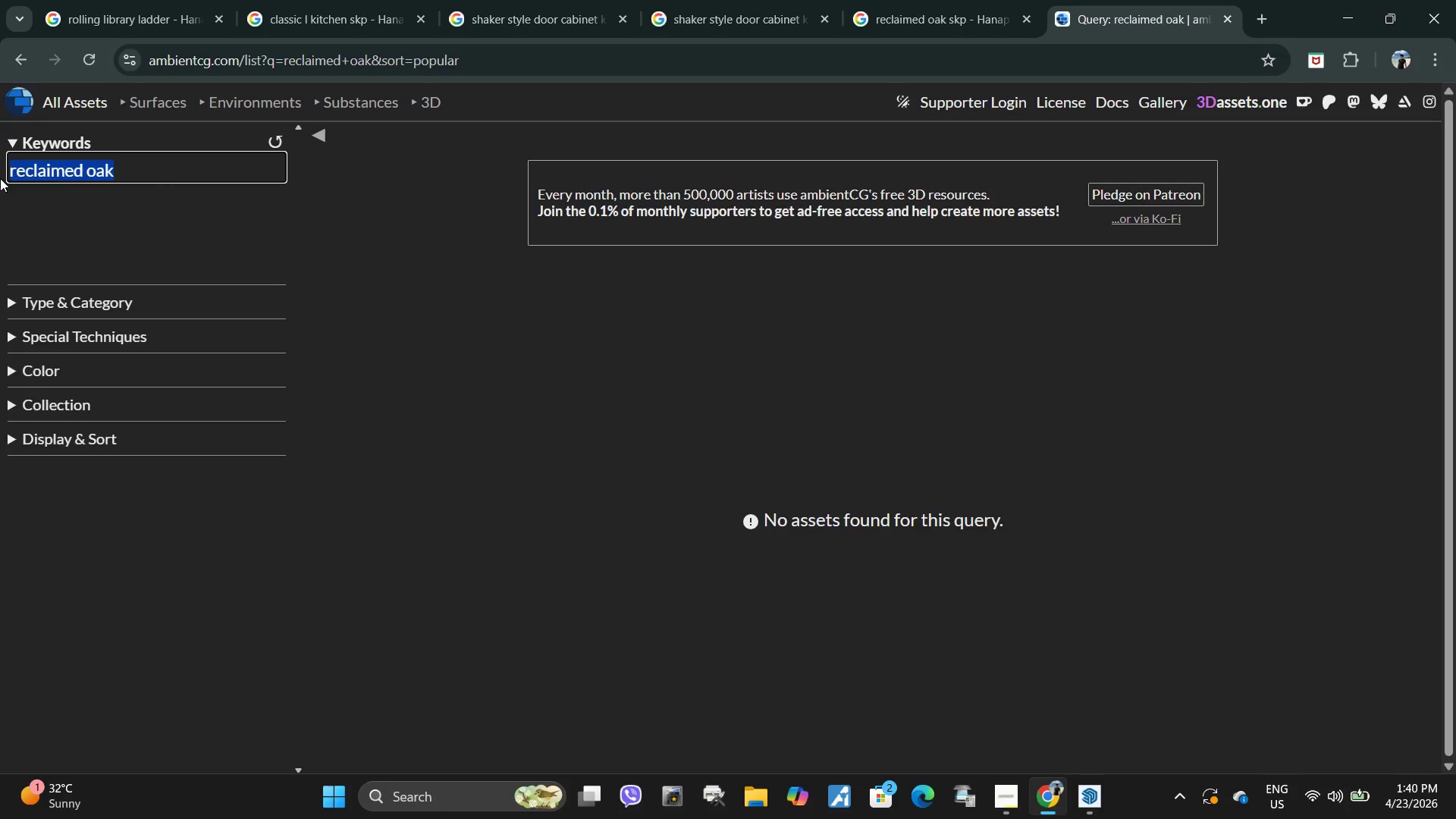 
type(oak)
 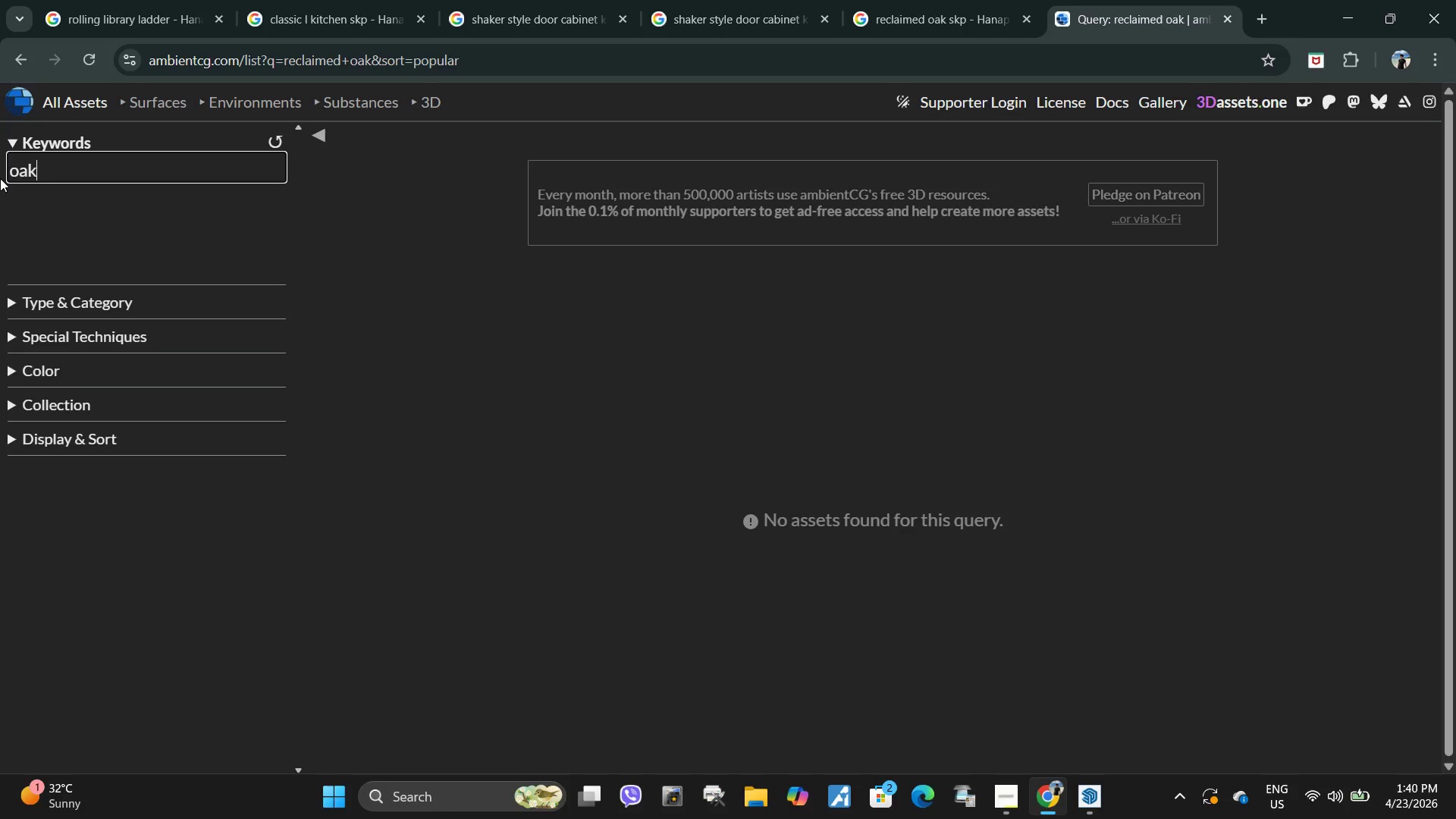 
key(Enter)
 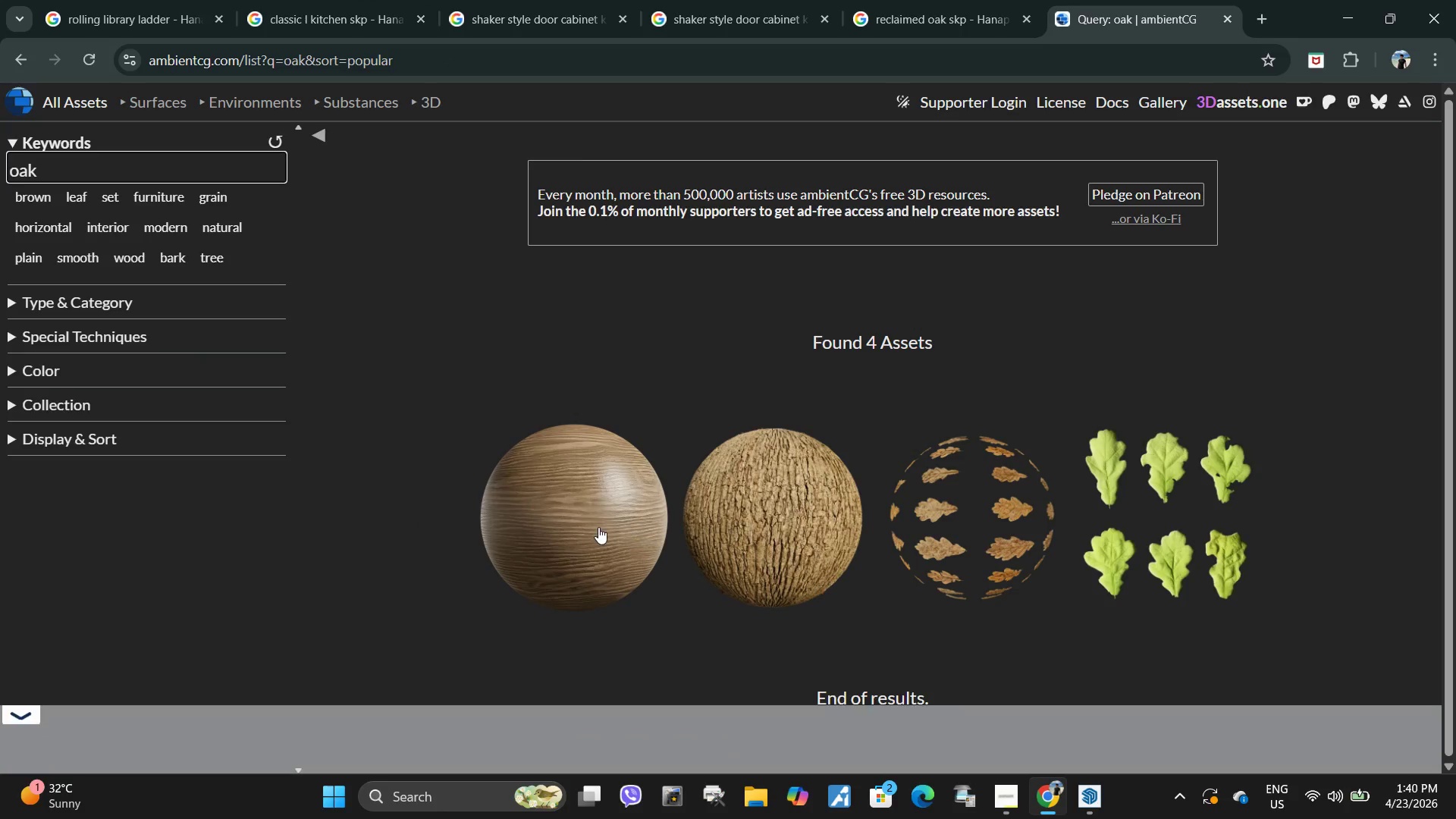 
scroll: coordinate [597, 510], scroll_direction: down, amount: 3.0
 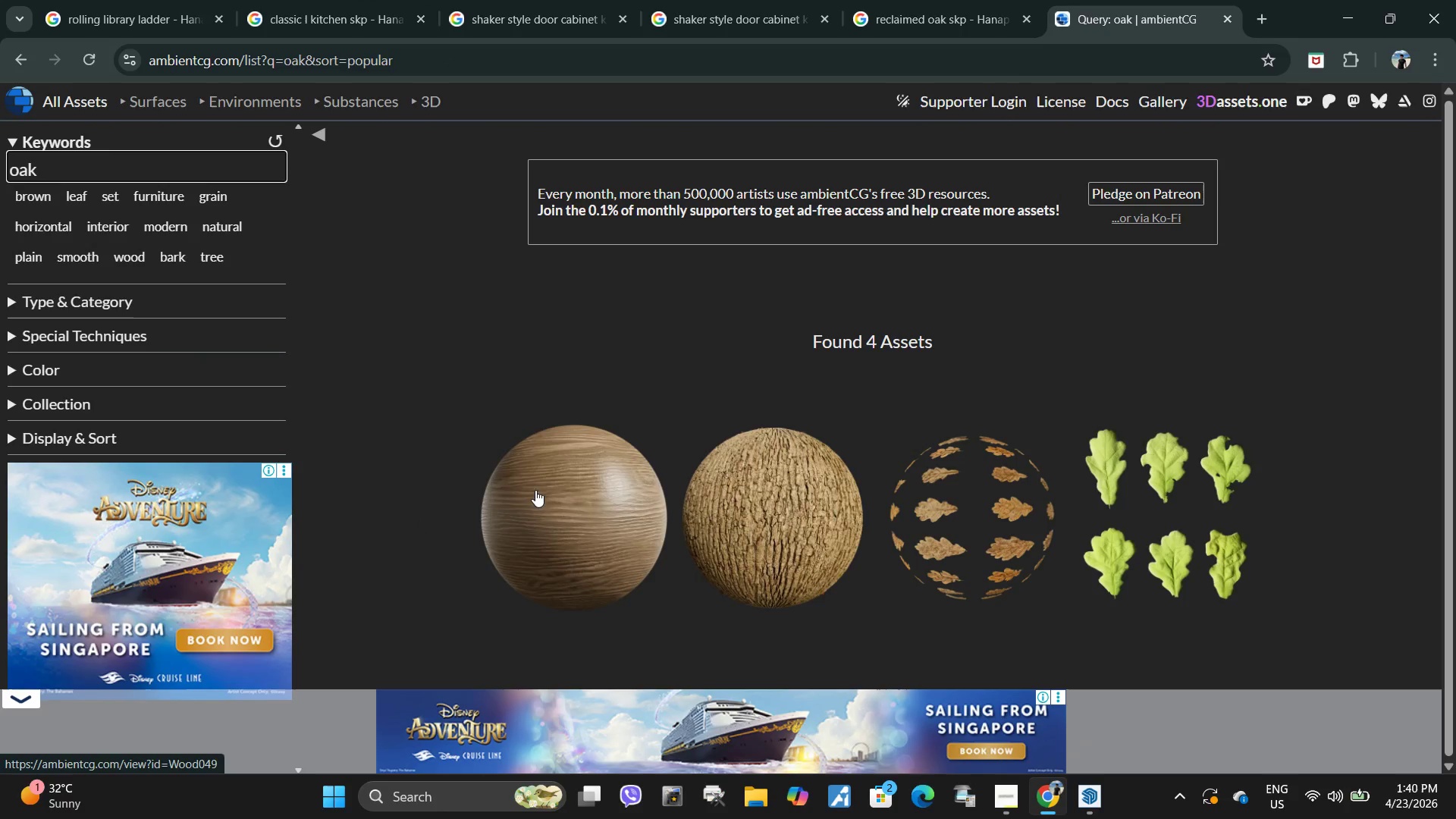 
left_click([573, 506])
 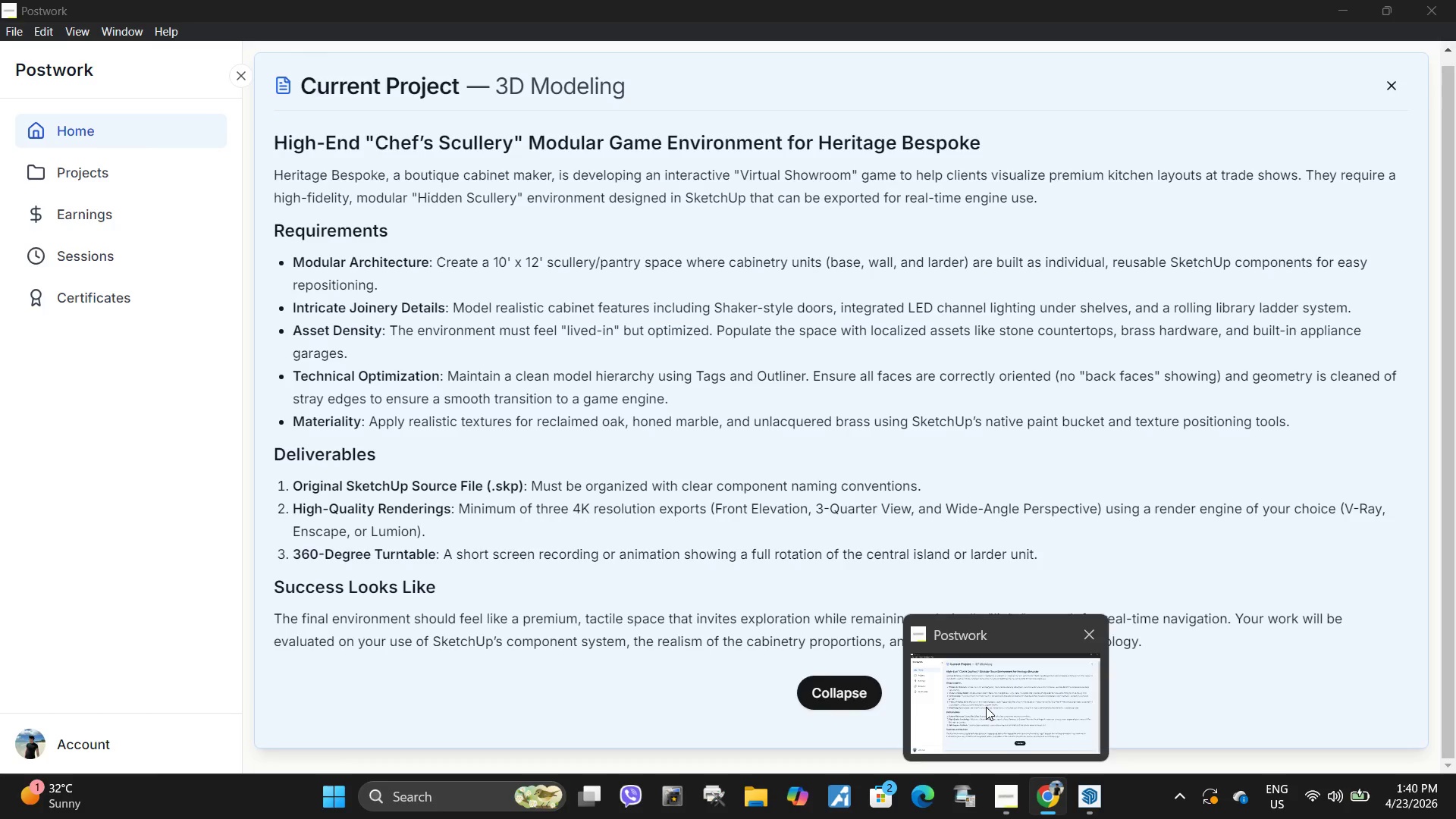 
wait(46.36)
 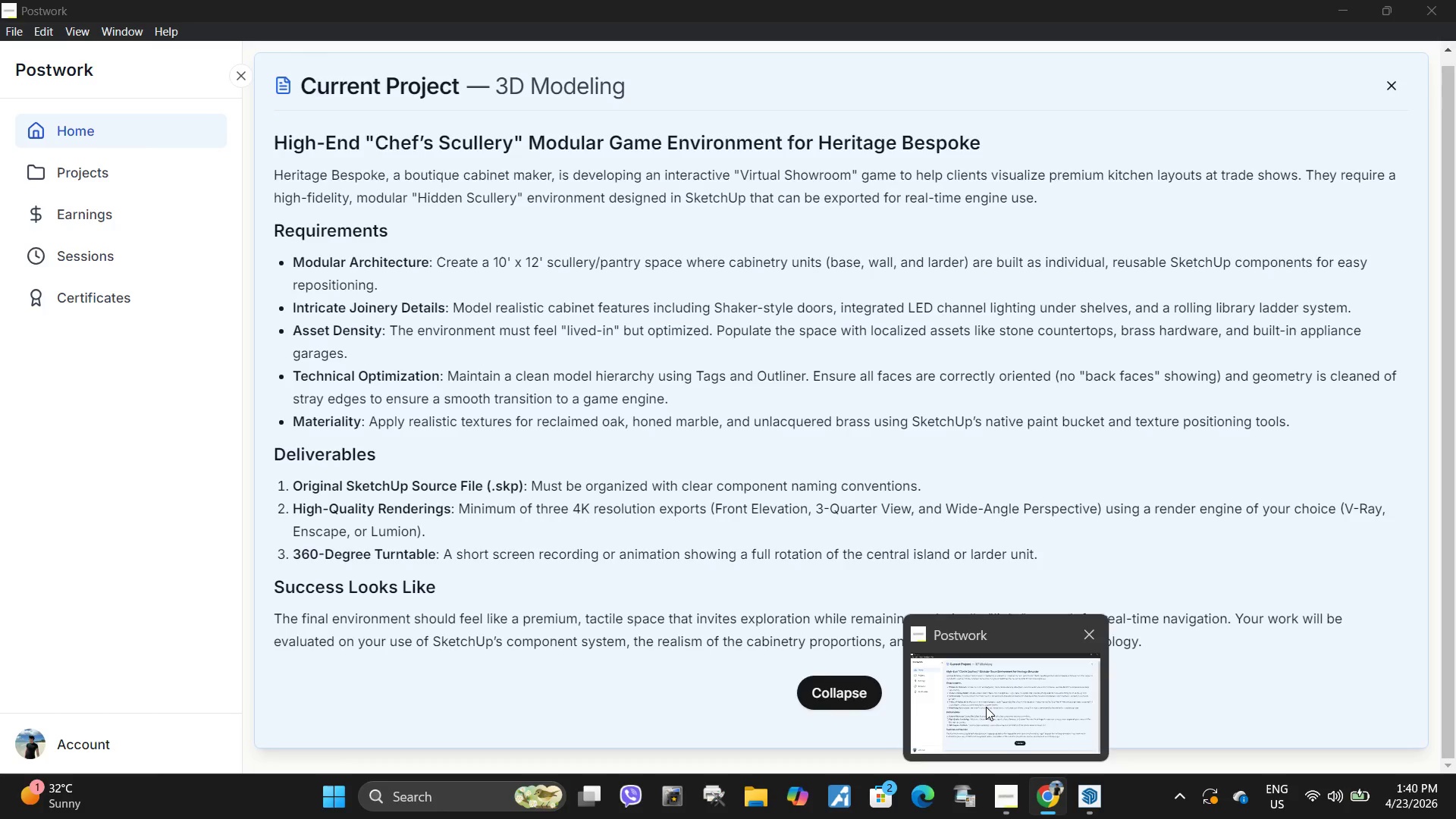 
left_click([986, 707])